 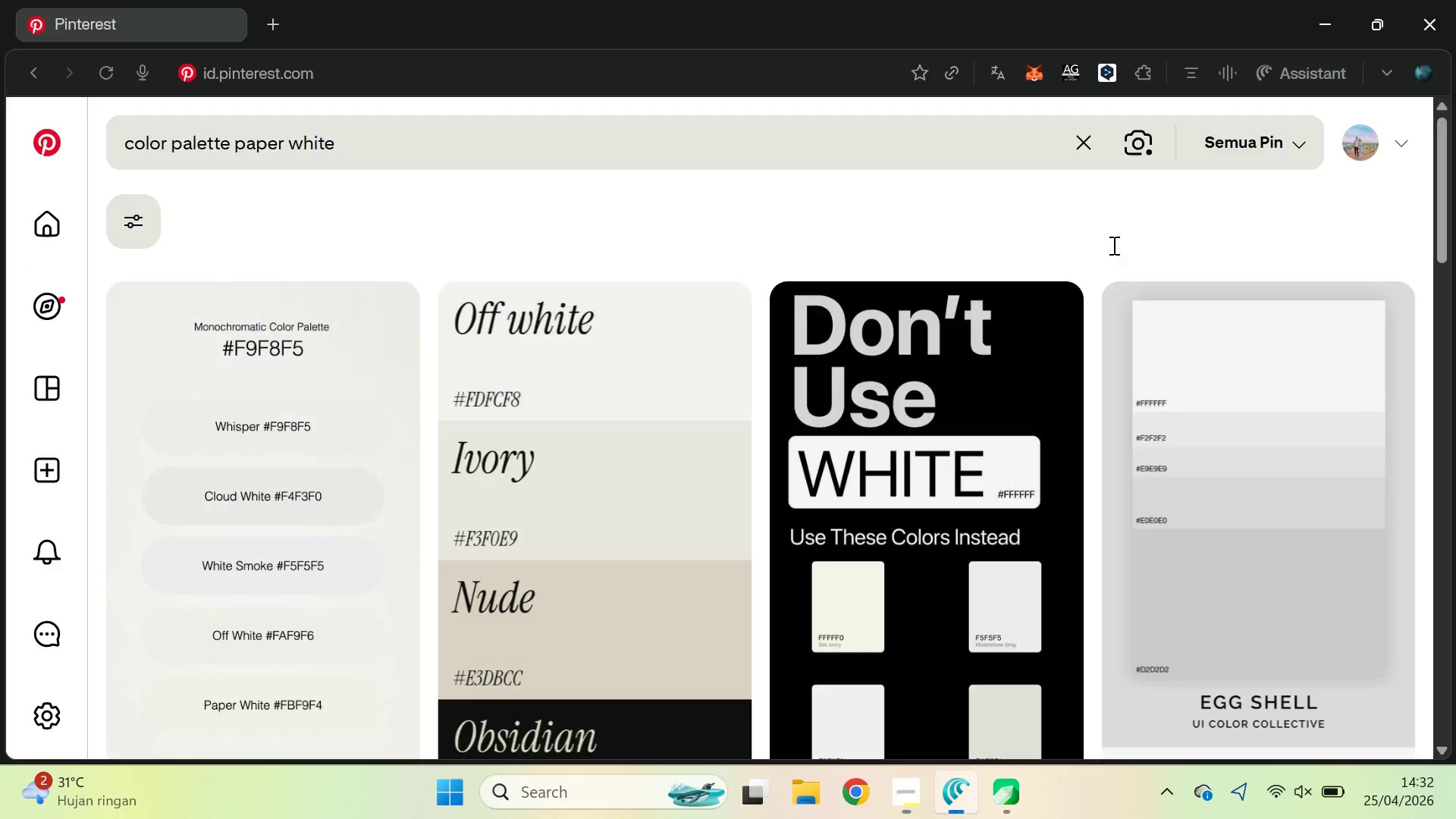 
left_click_drag(start_coordinate=[441, 152], to_coordinate=[439, 149])
 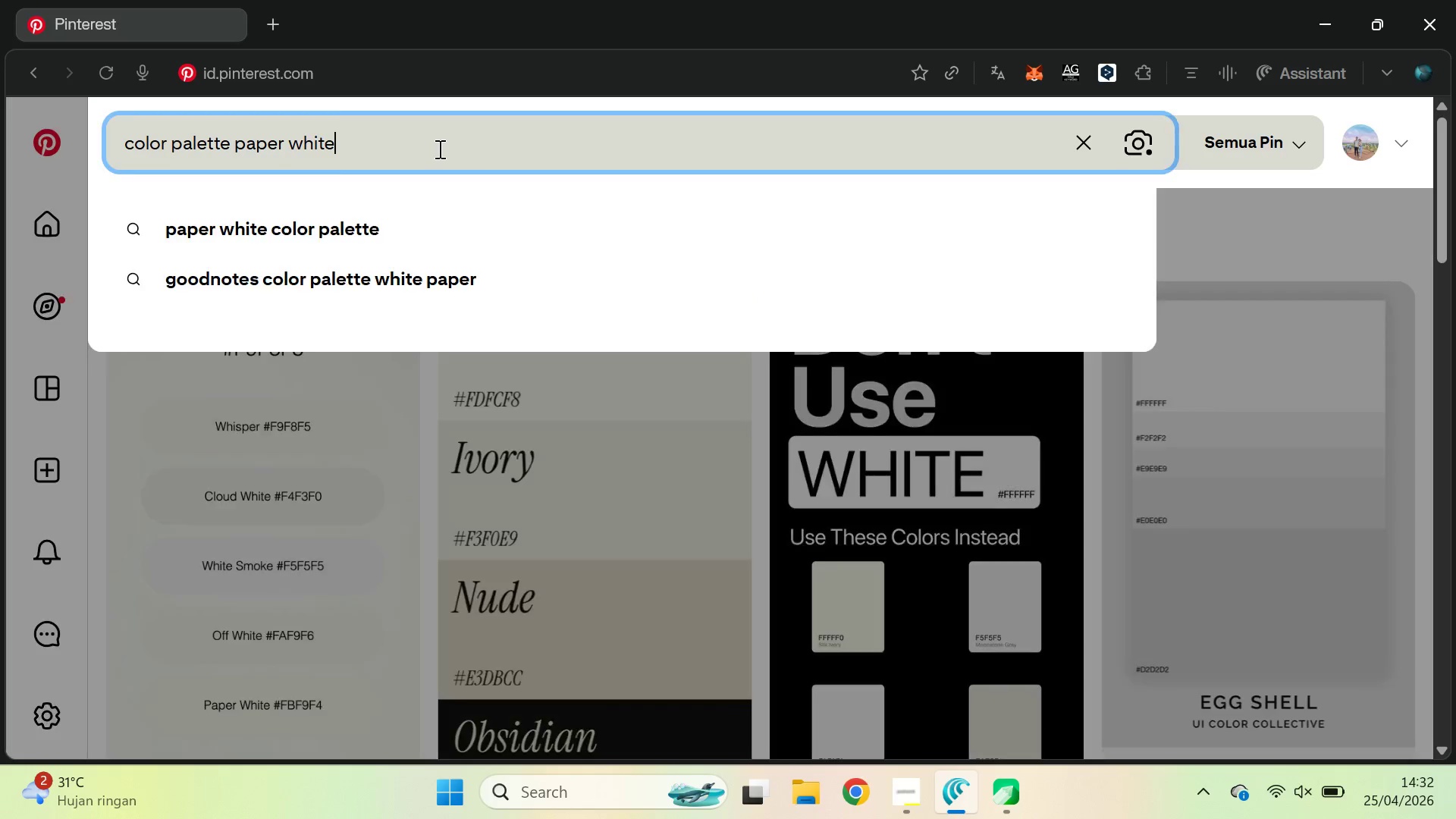 
key(Control+A)
 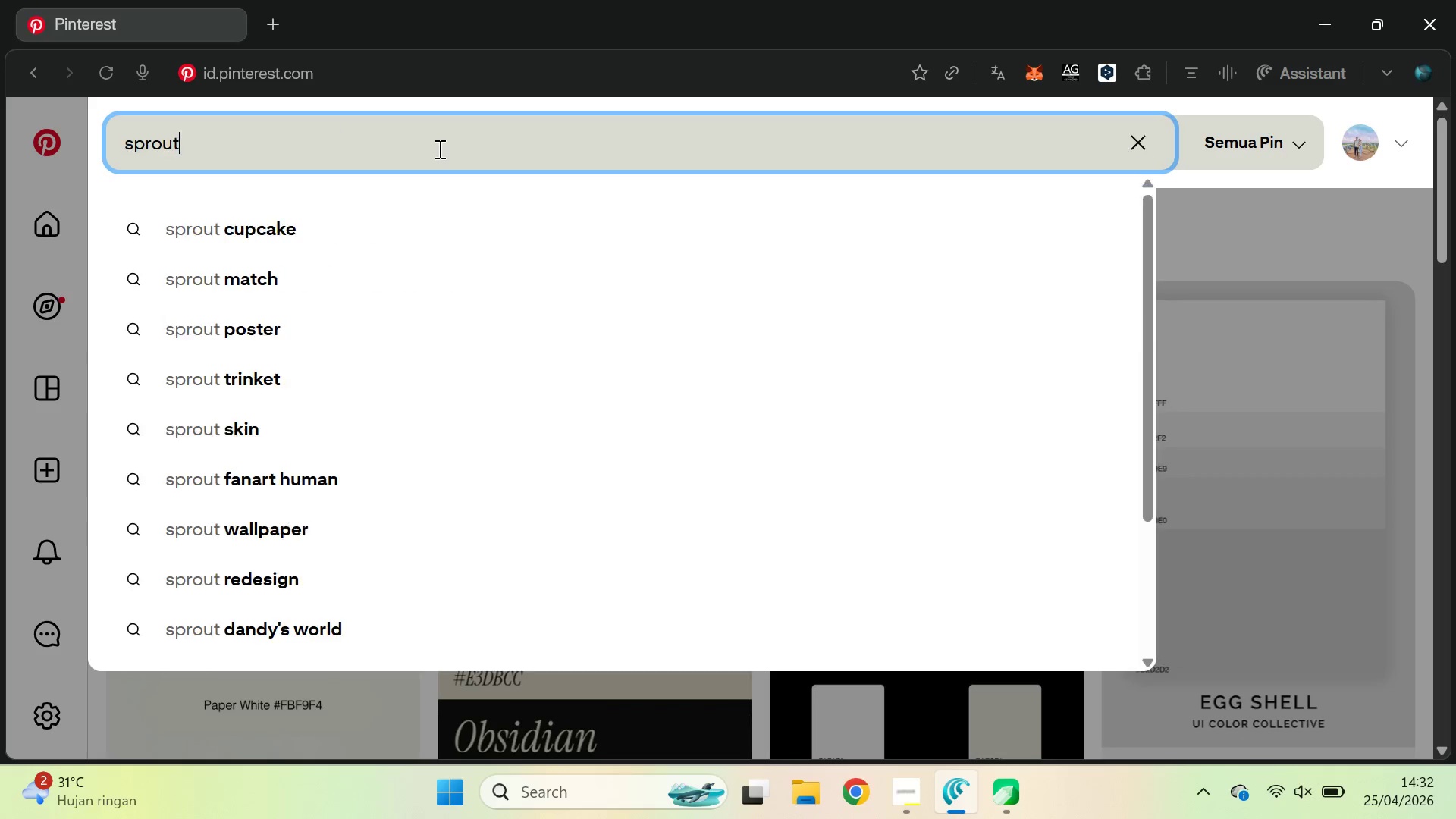 
key(Control+V)
 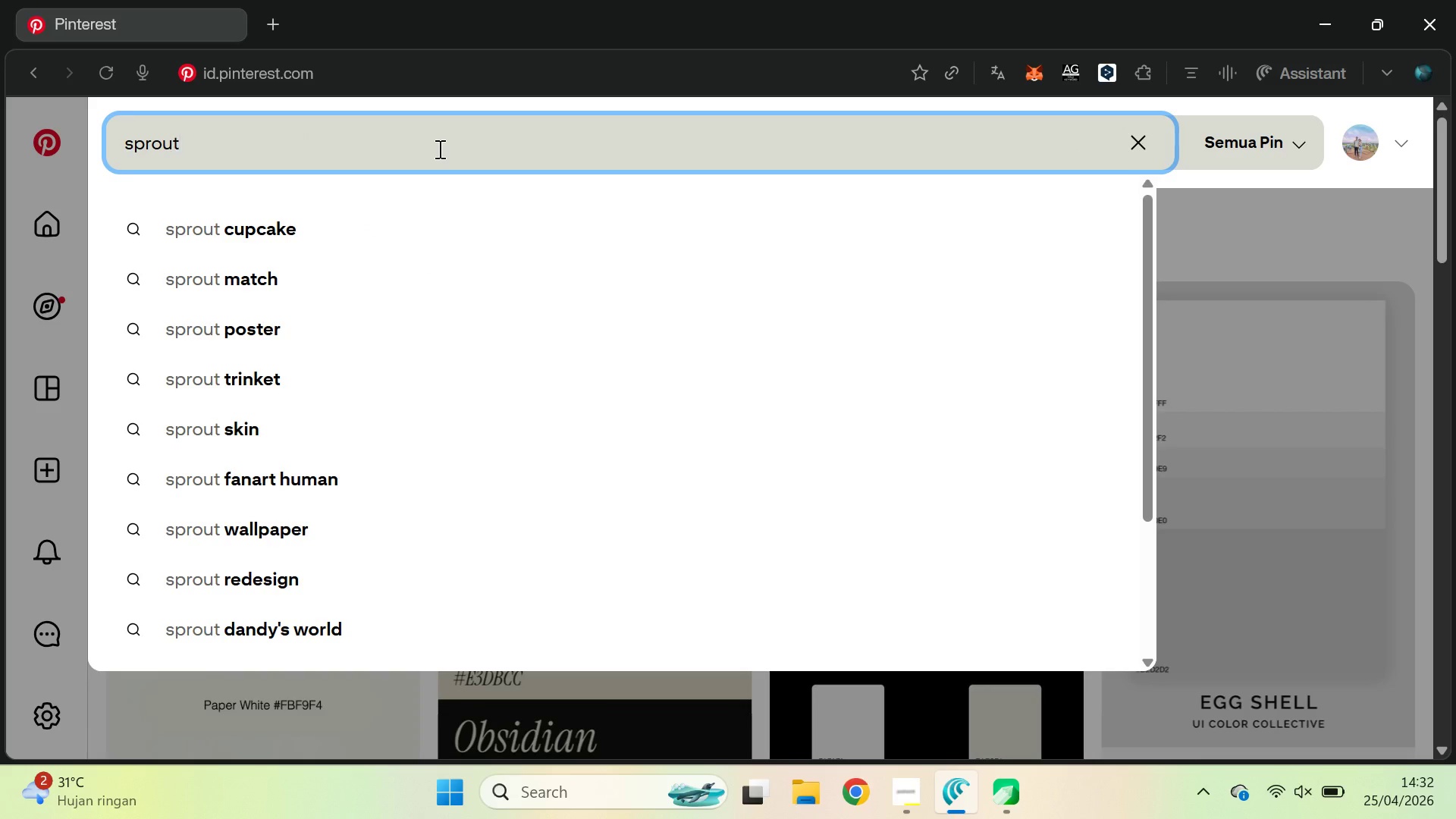 
type( emblem)
 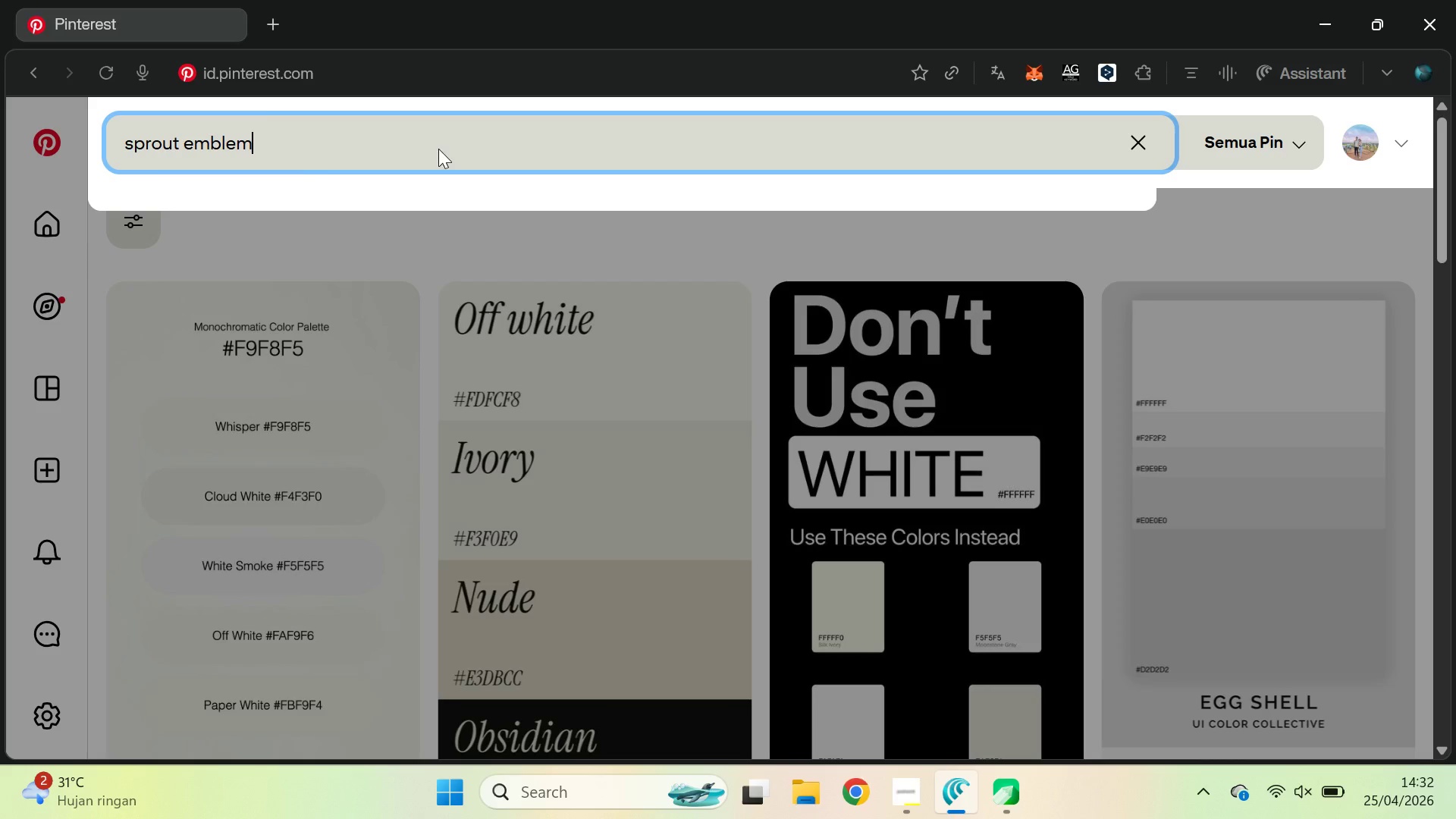 
key(Enter)
 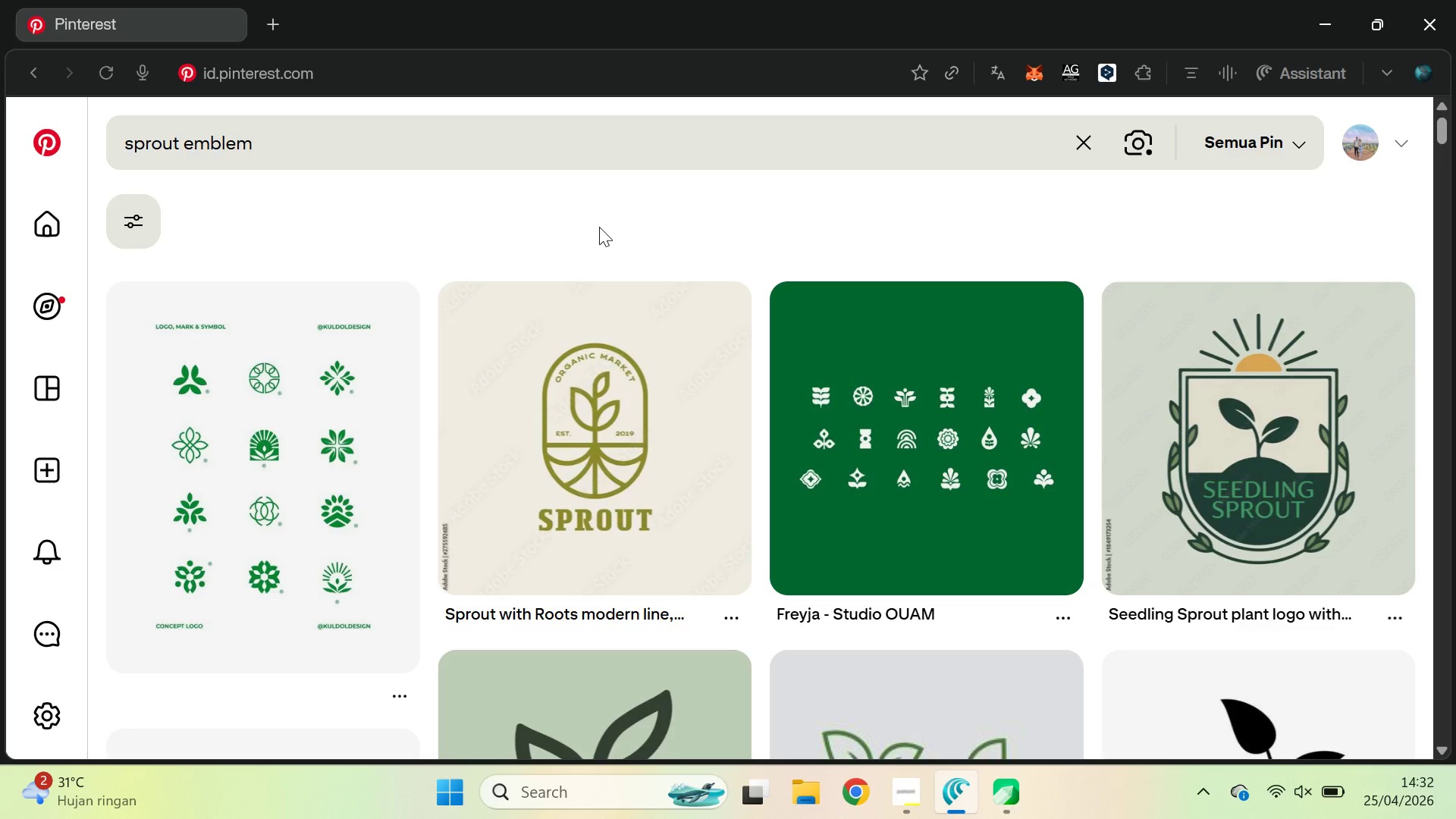 
left_click_drag(start_coordinate=[1442, 124], to_coordinate=[1455, 140])
 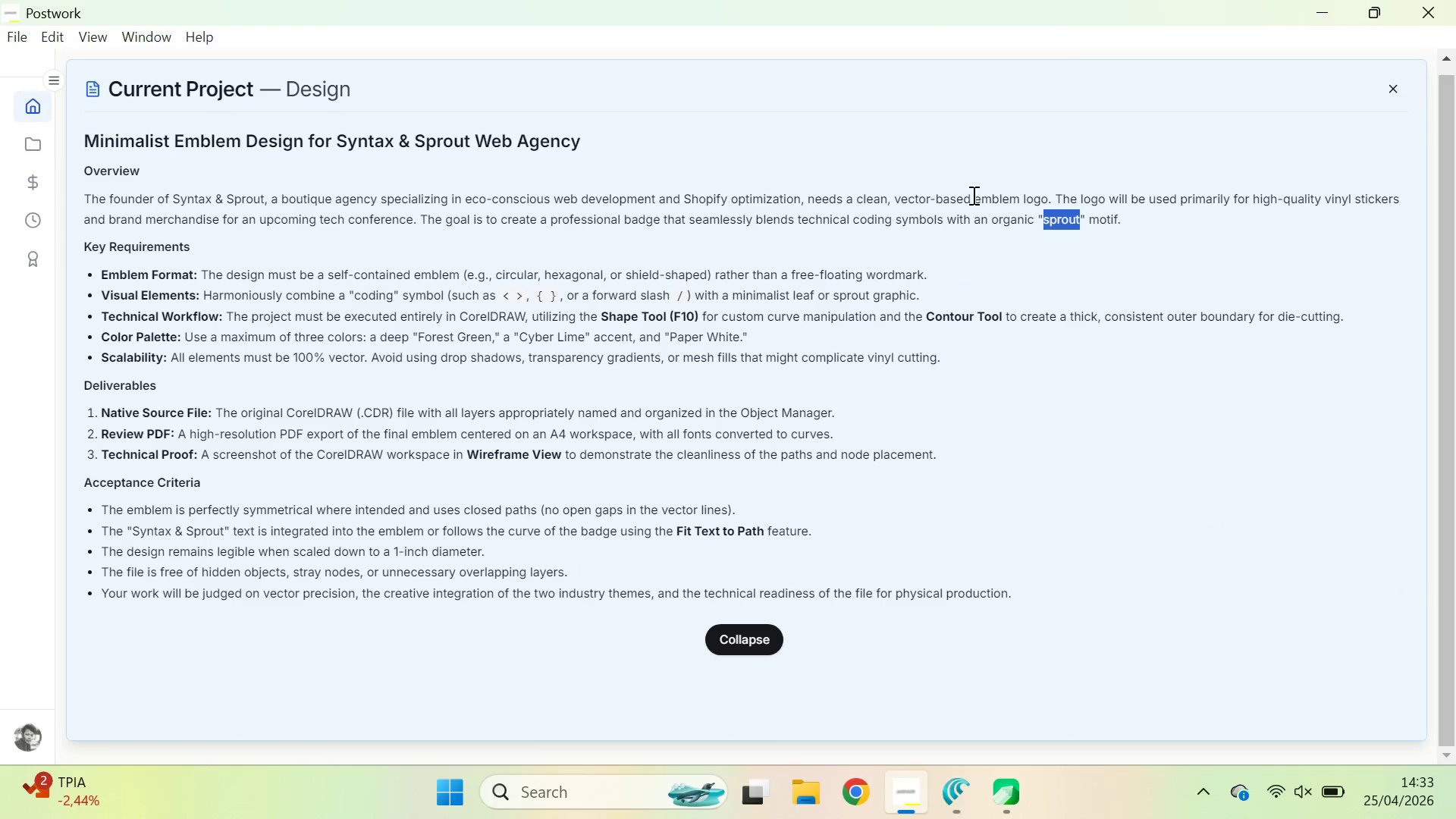 
key(Alt+AltLeft)
 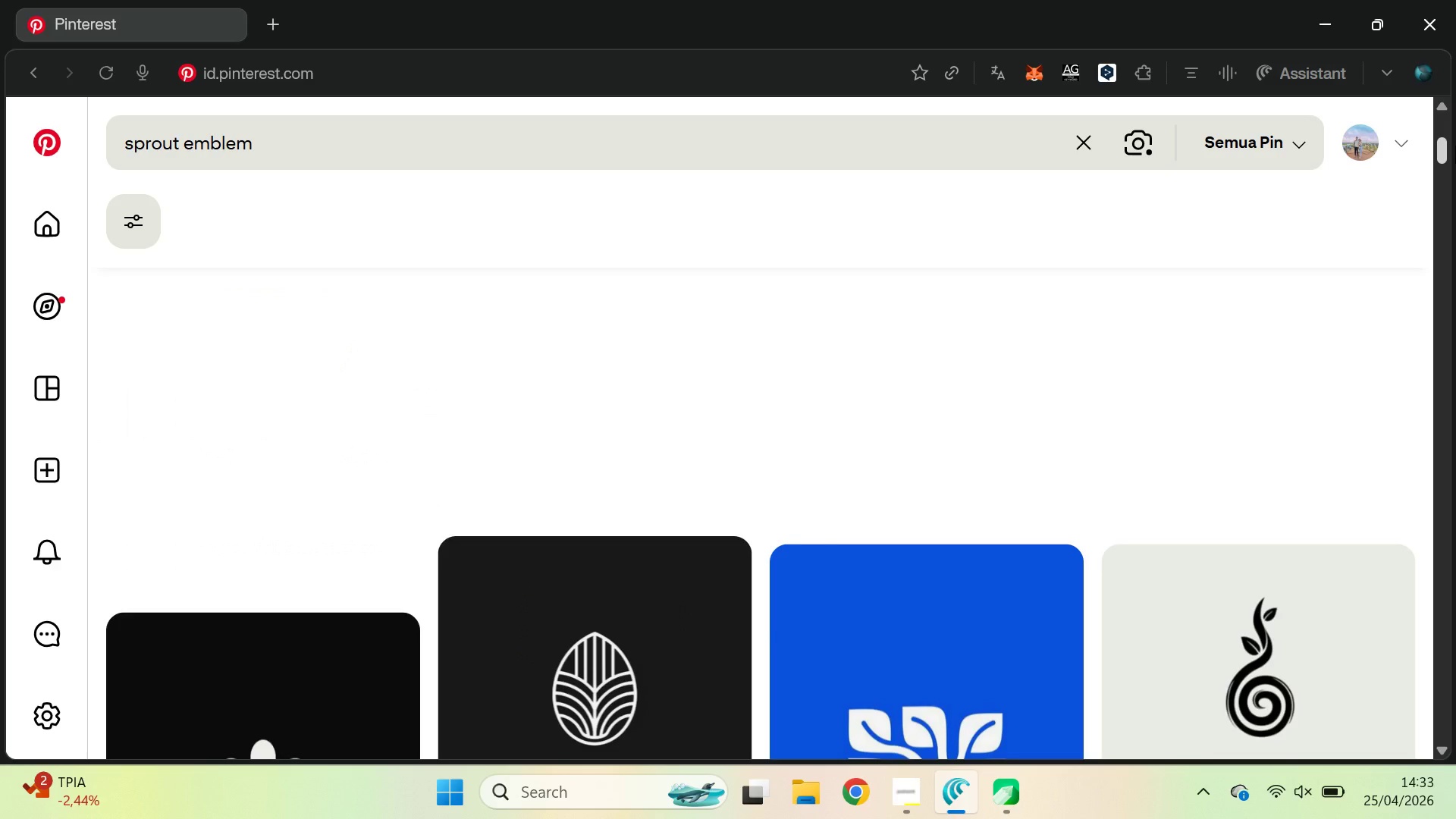 
key(Alt+Tab)